 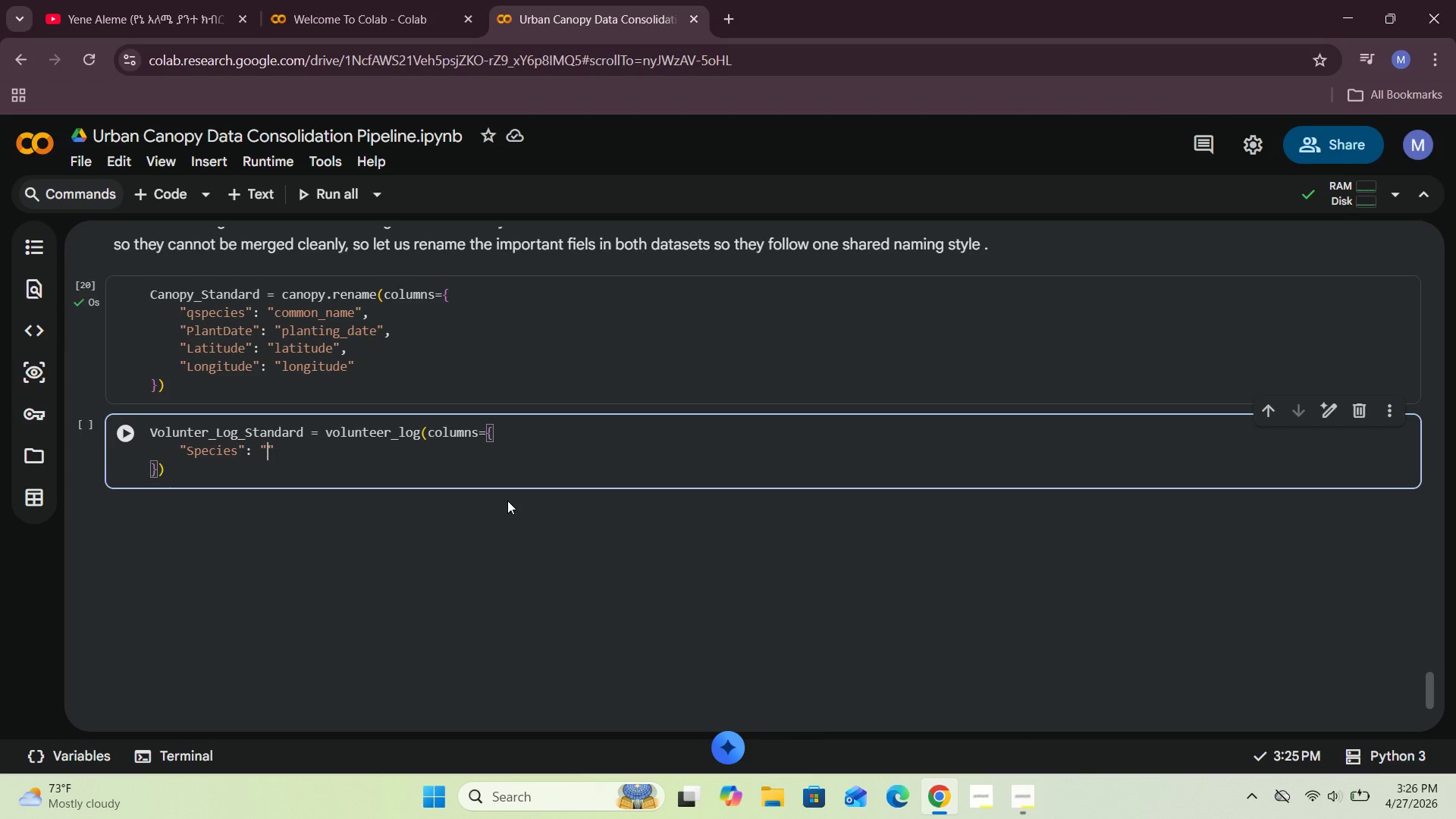 
type(common_name)
 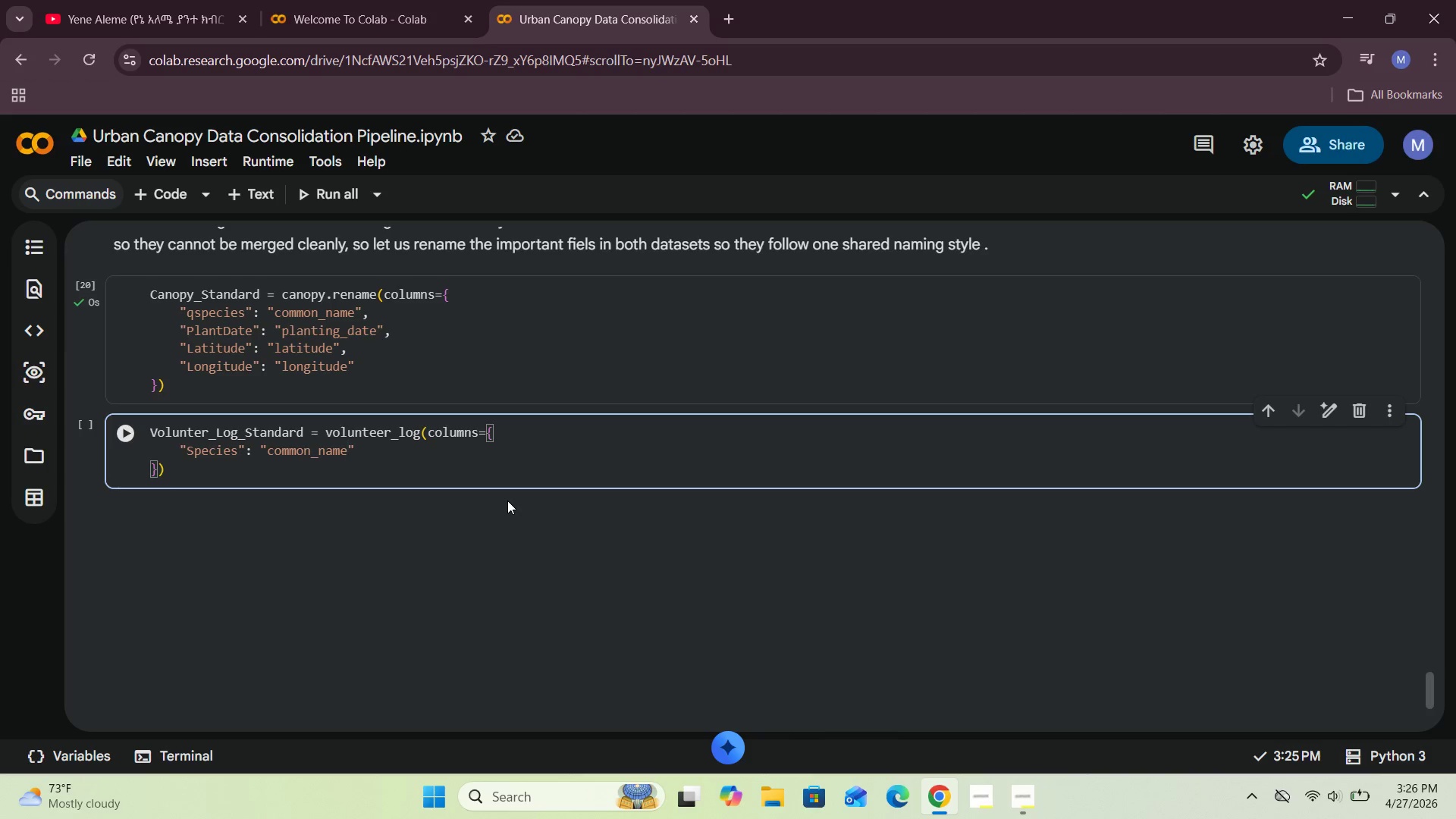 
key(ArrowRight)
 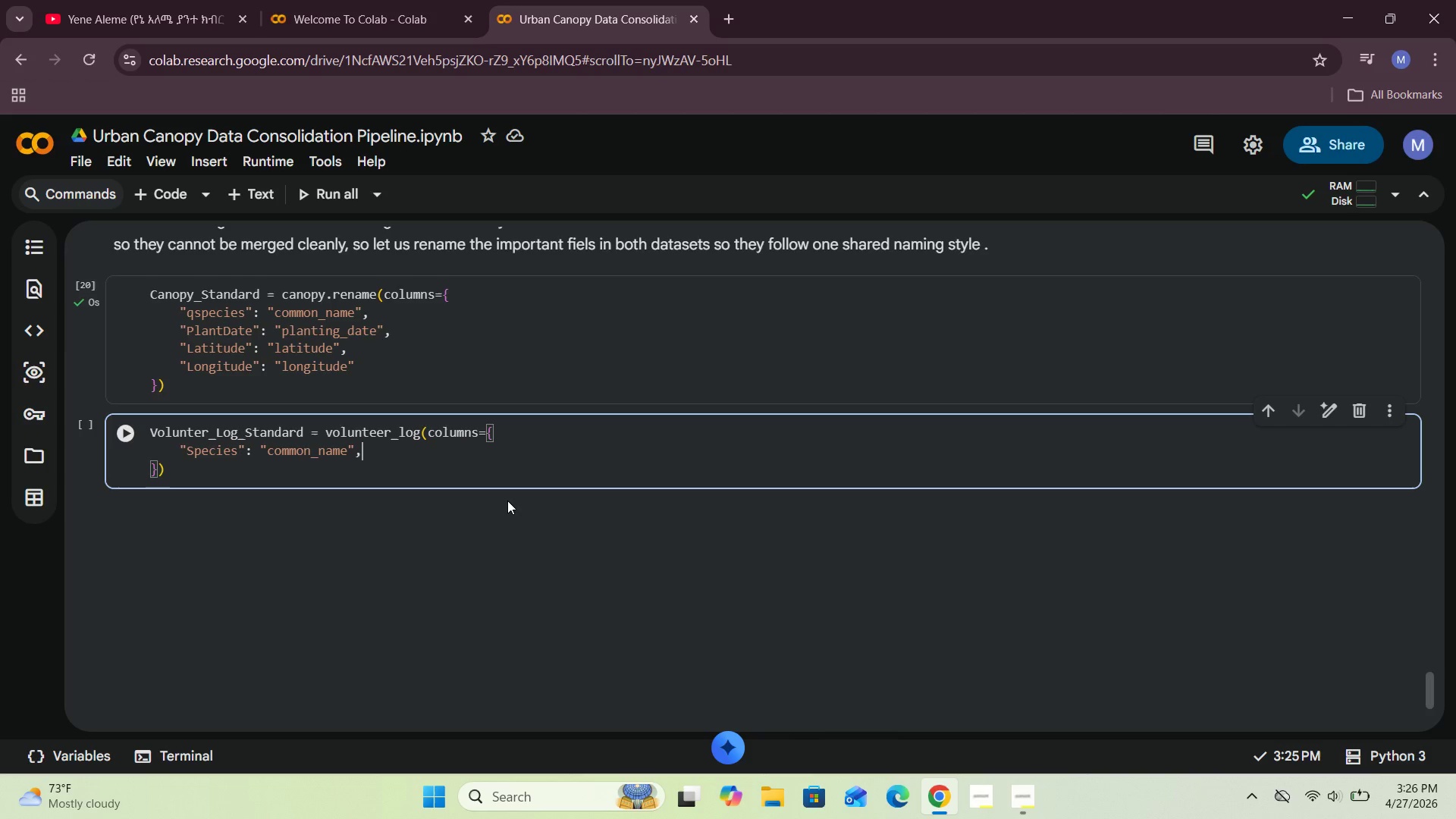 
key(Comma)
 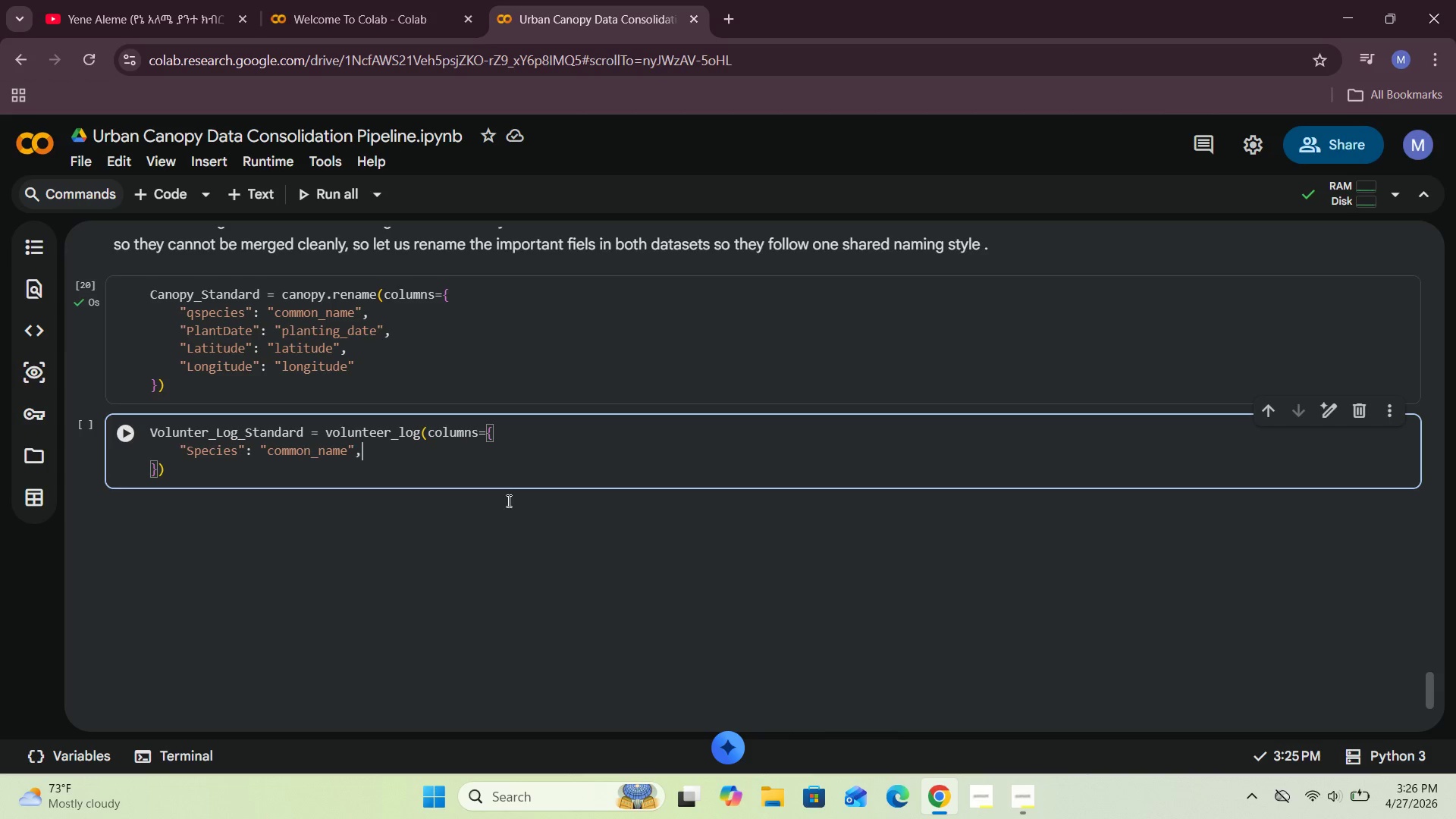 
key(Enter)
 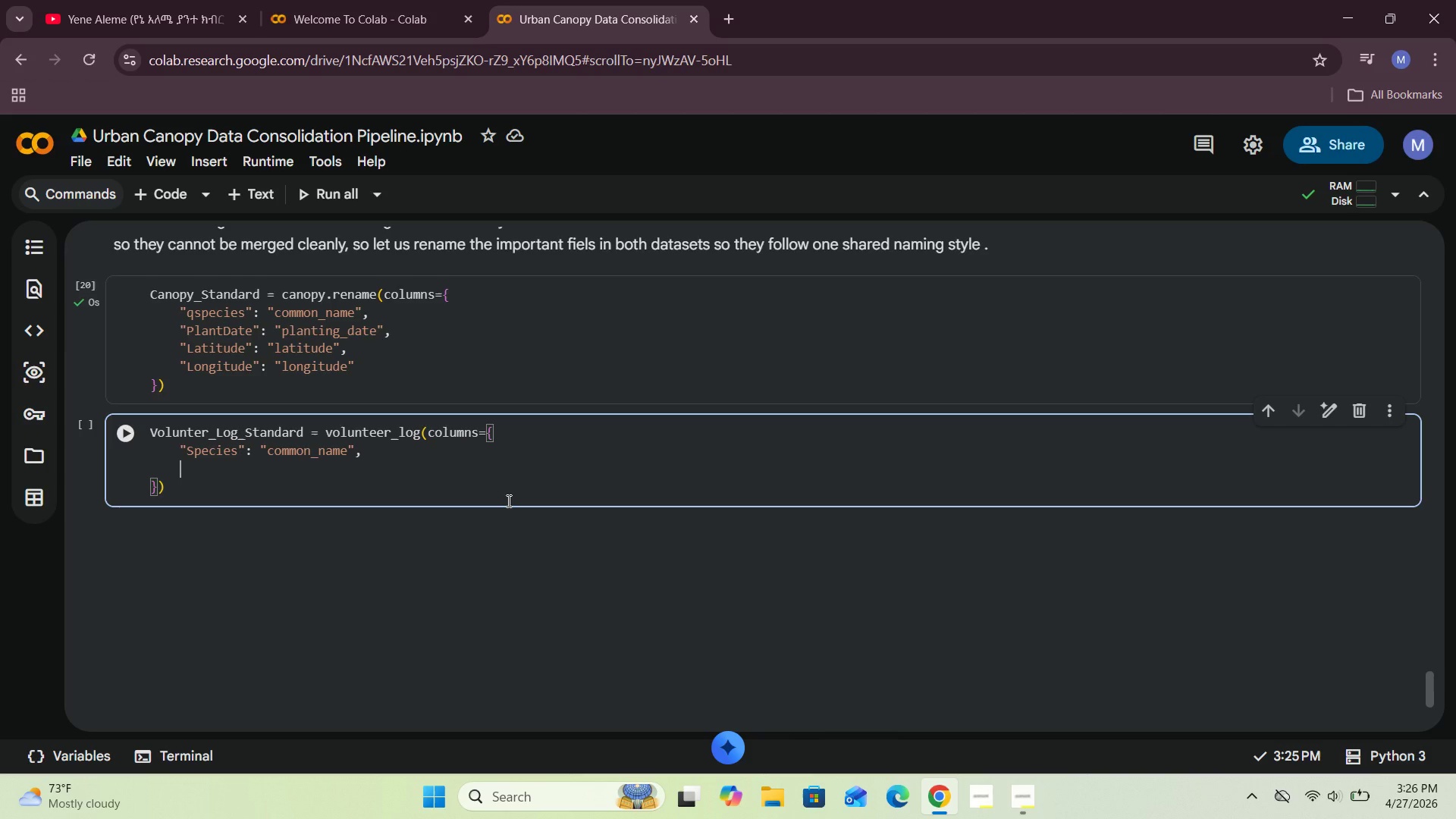 
key(Shift+Quote)
 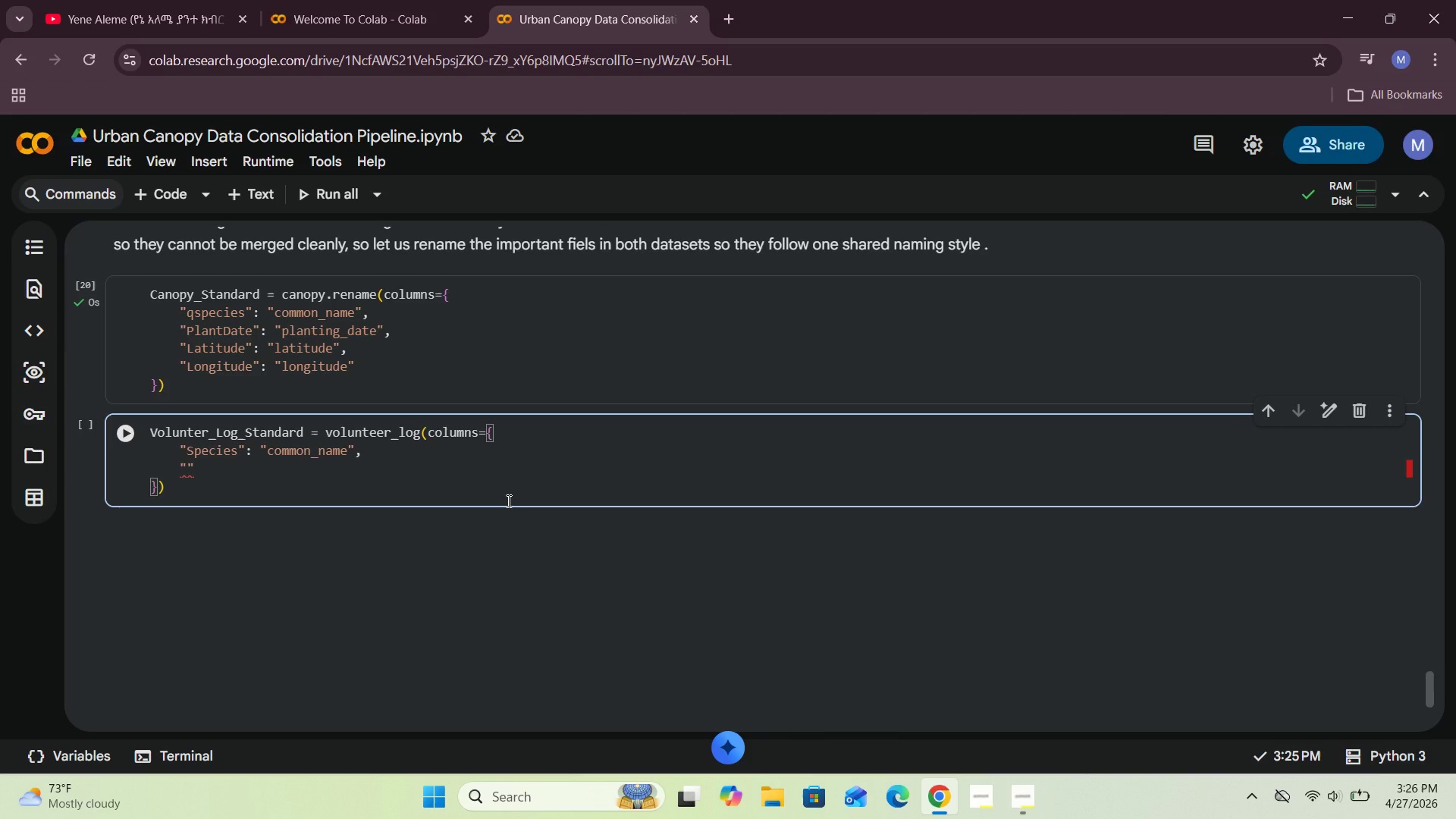 
key(CapsLock)
 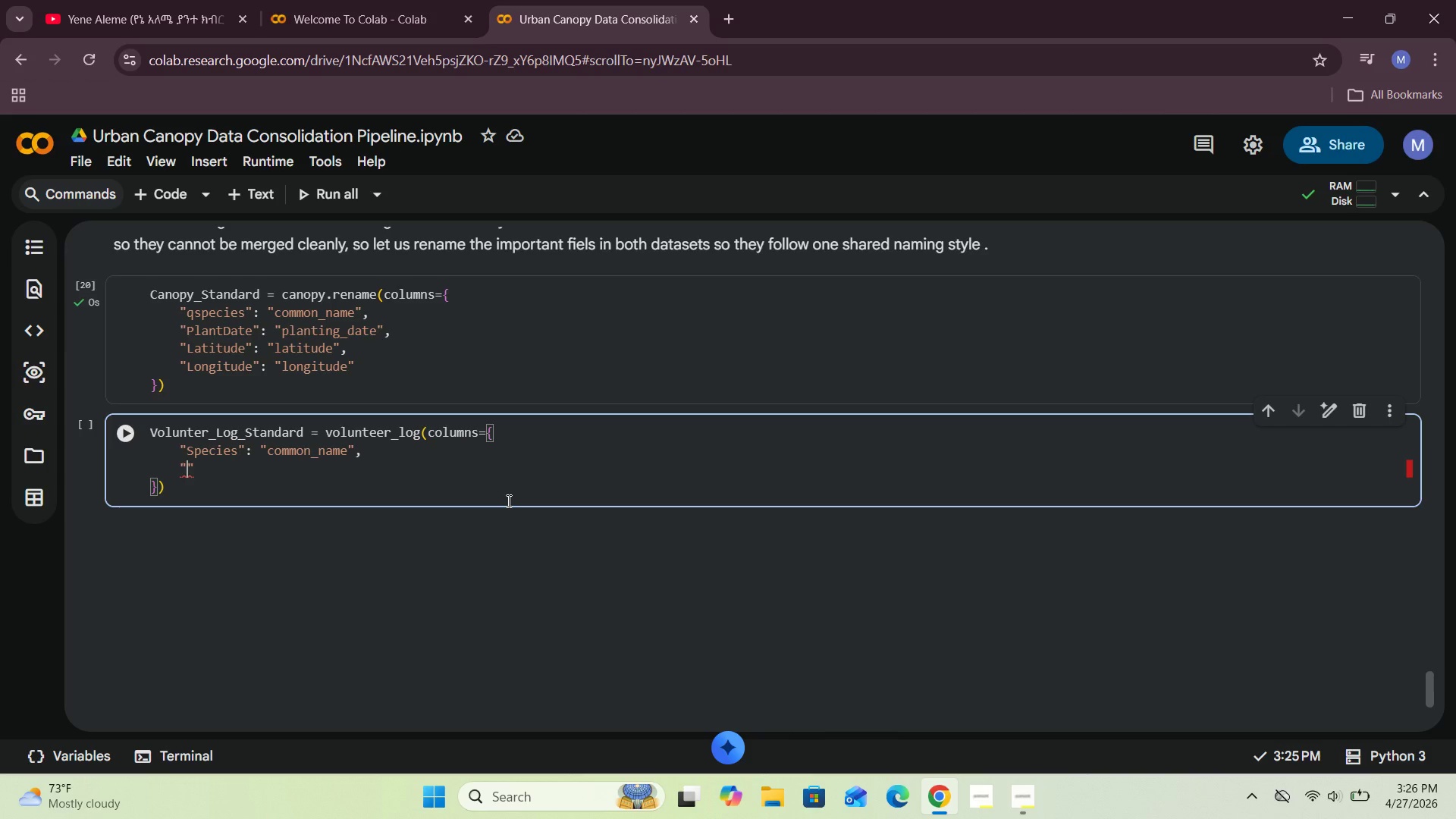 
key(CapsLock)
 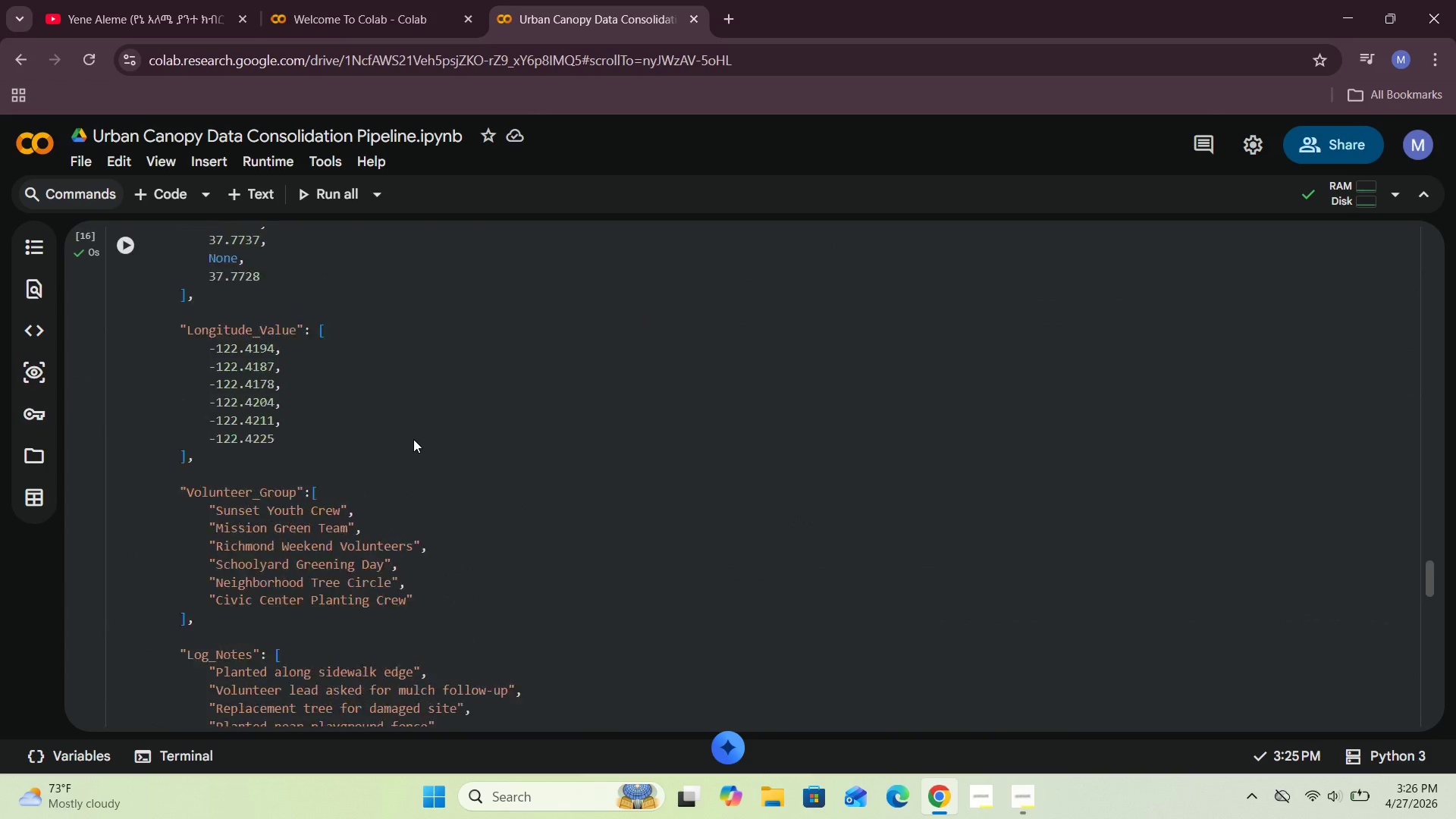 
wait(15.7)
 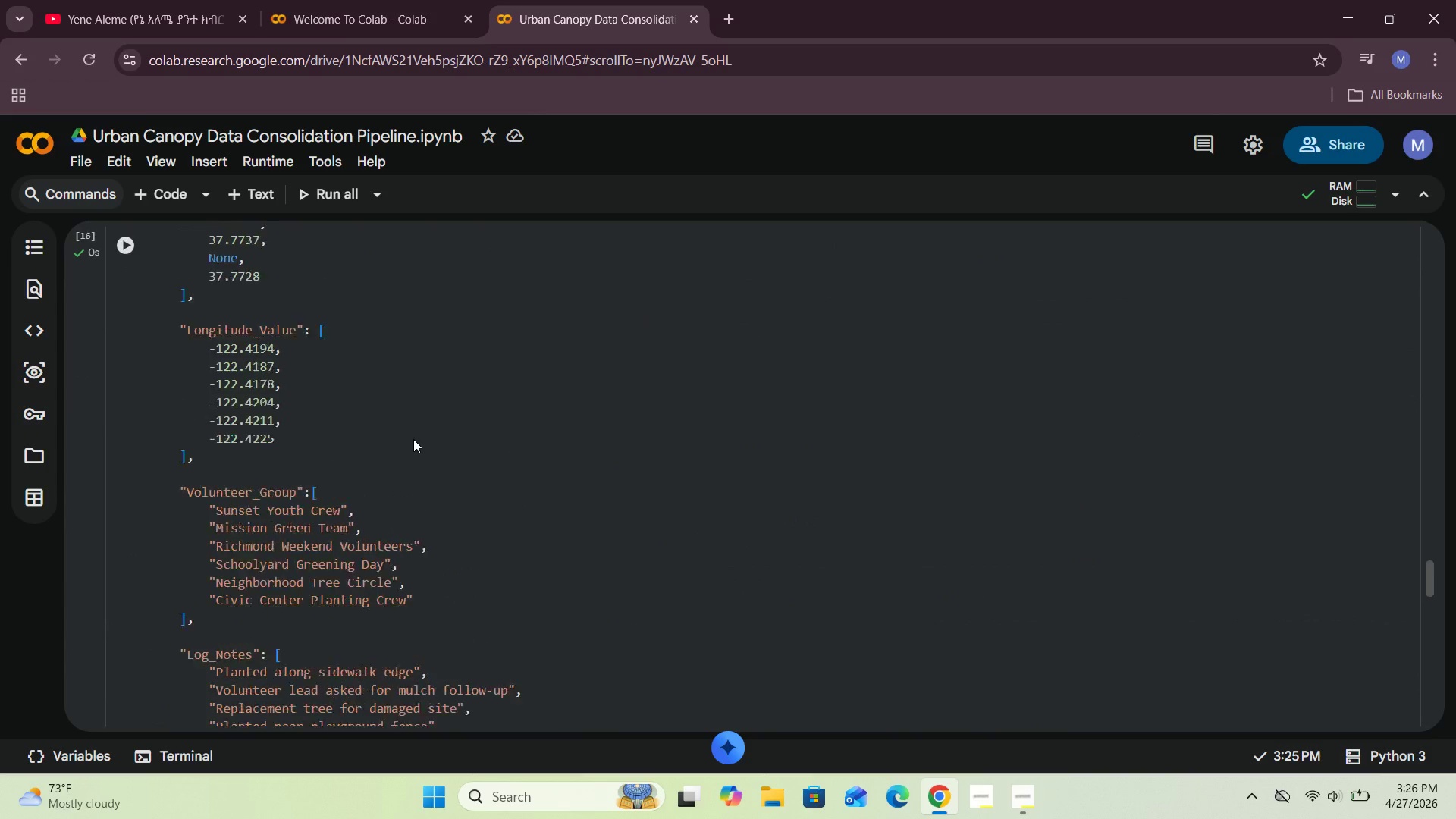 
type(planting)
 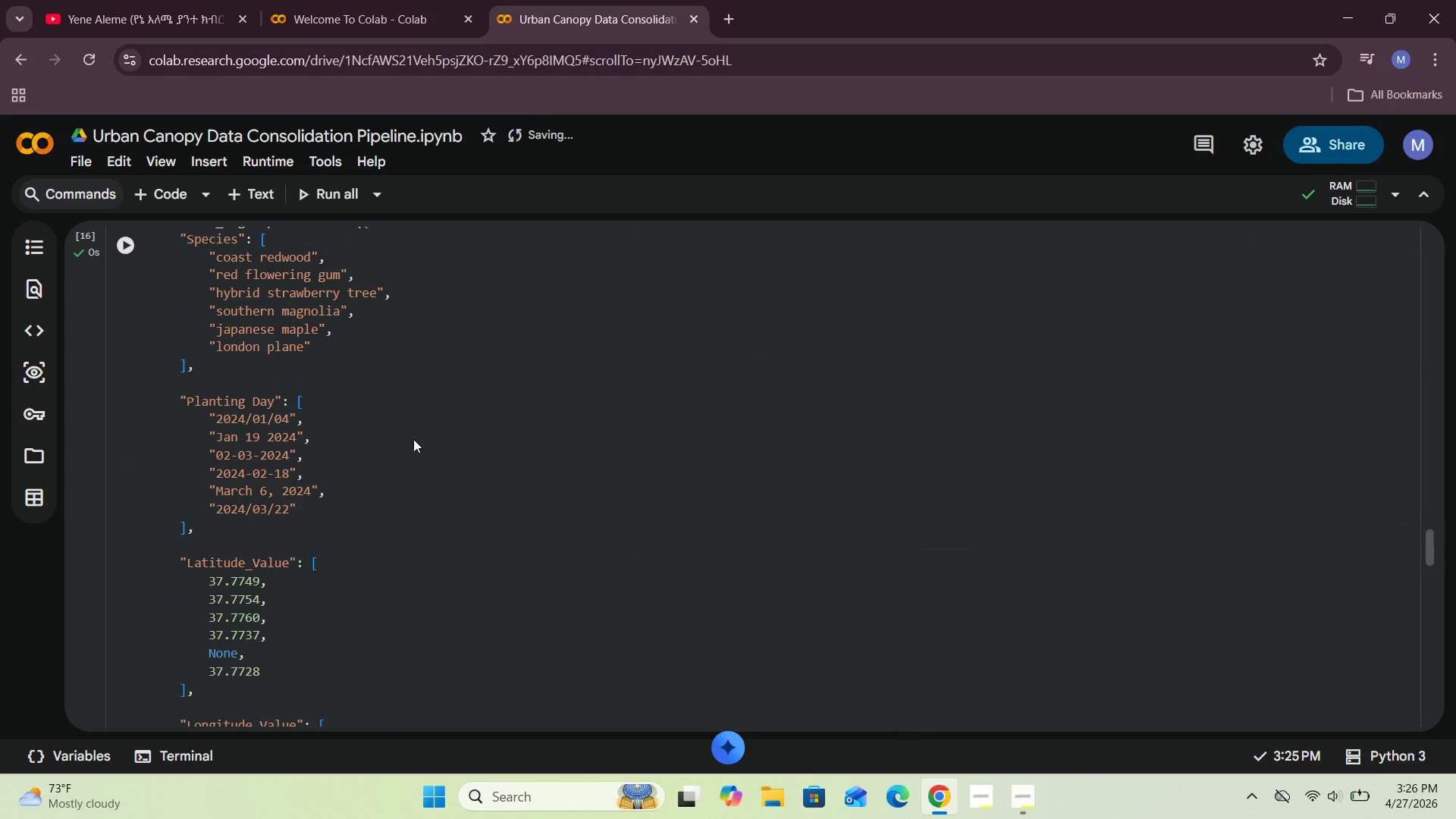 
wait(5.92)
 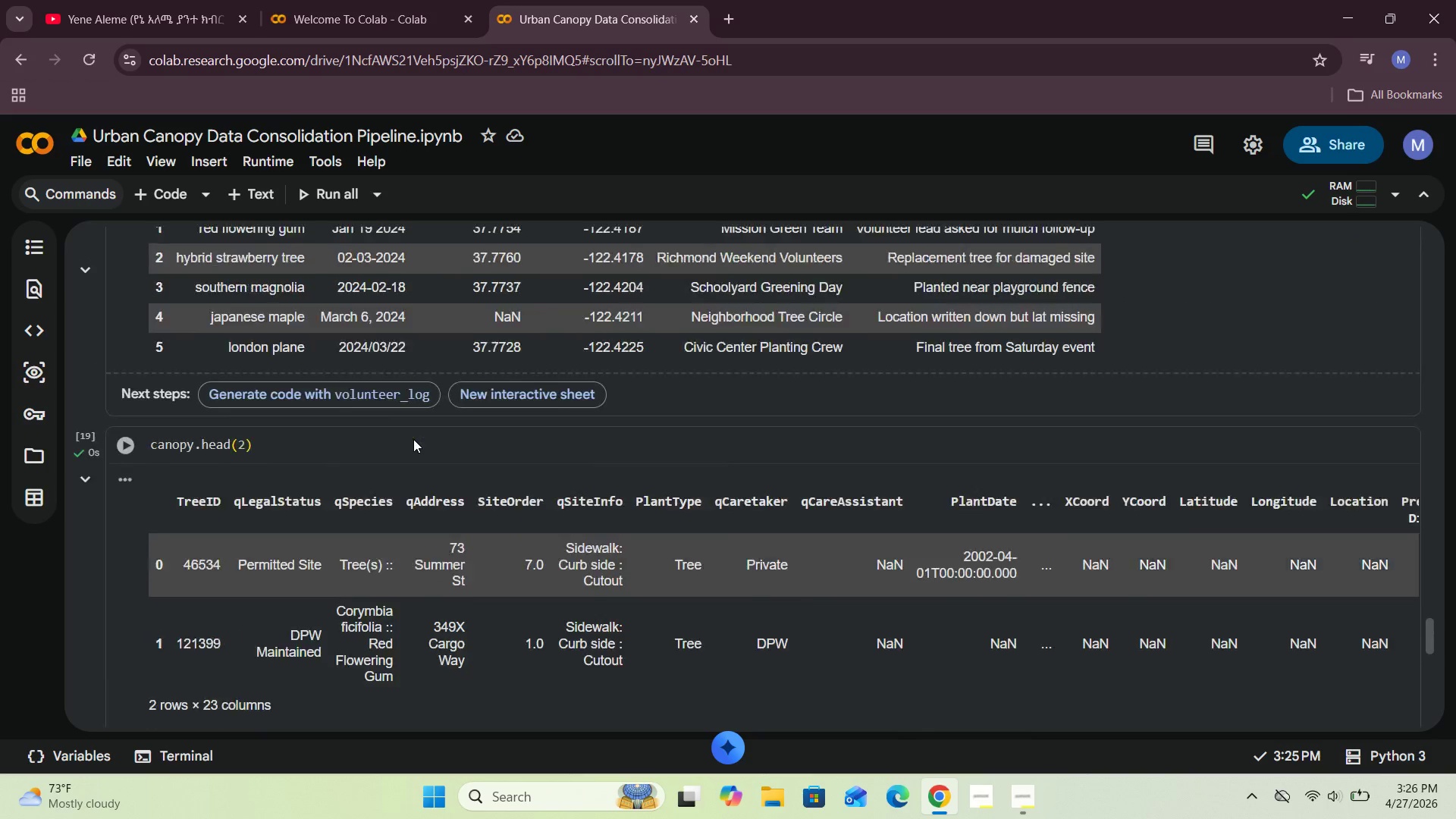 
left_click_drag(start_coordinate=[274, 399], to_coordinate=[183, 403])
 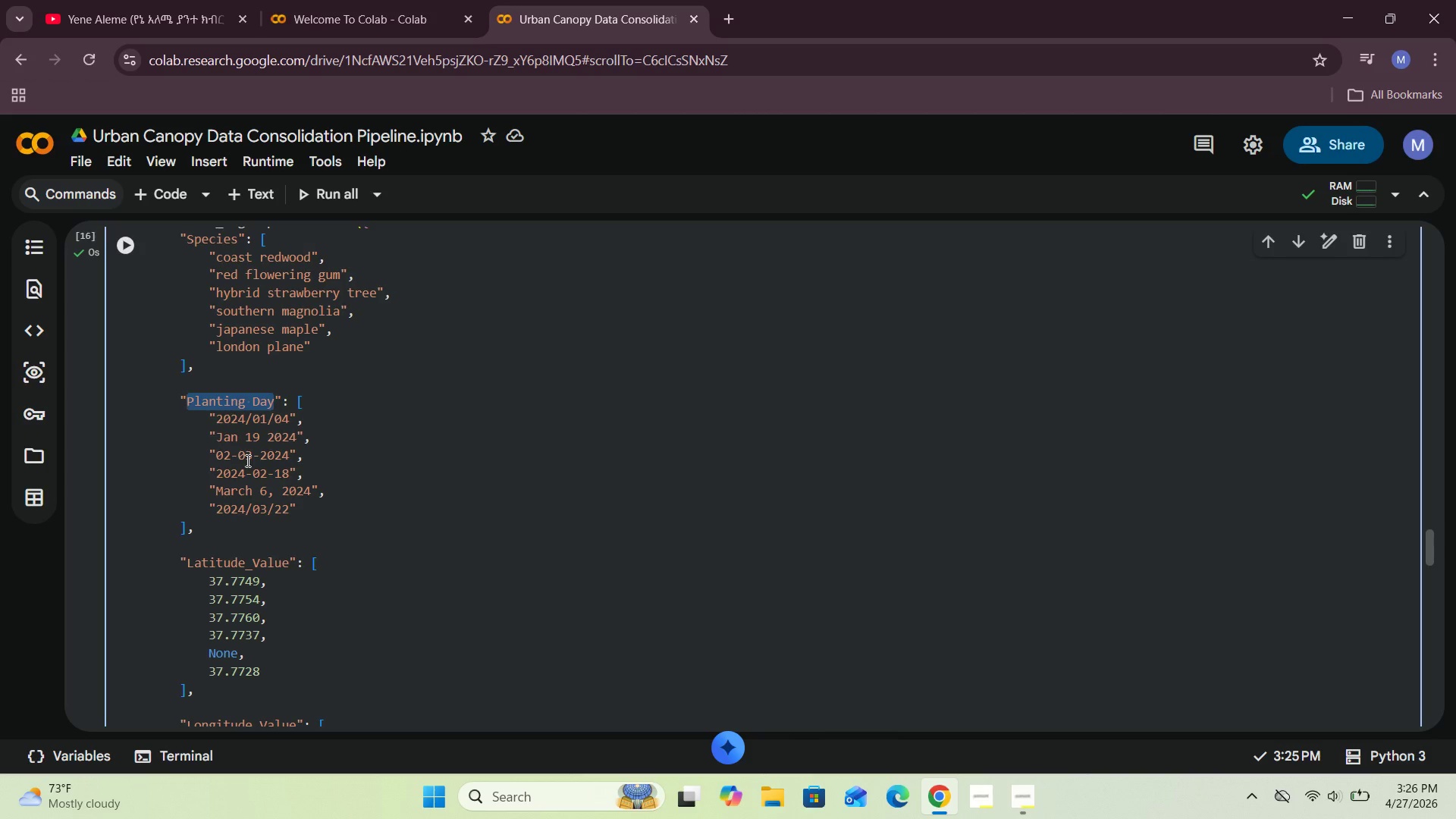 
key(Control+C)
 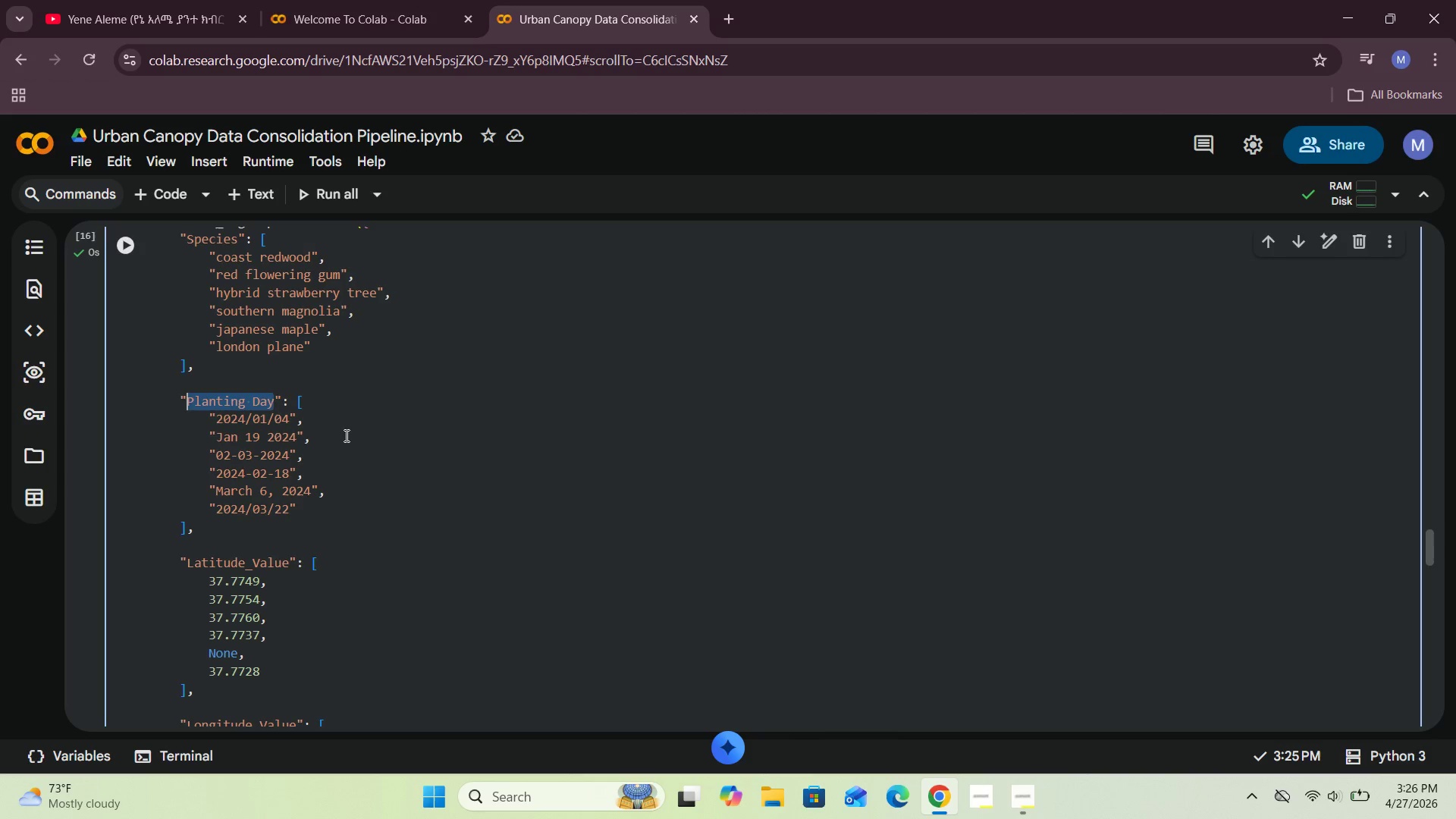 
left_click([345, 435])
 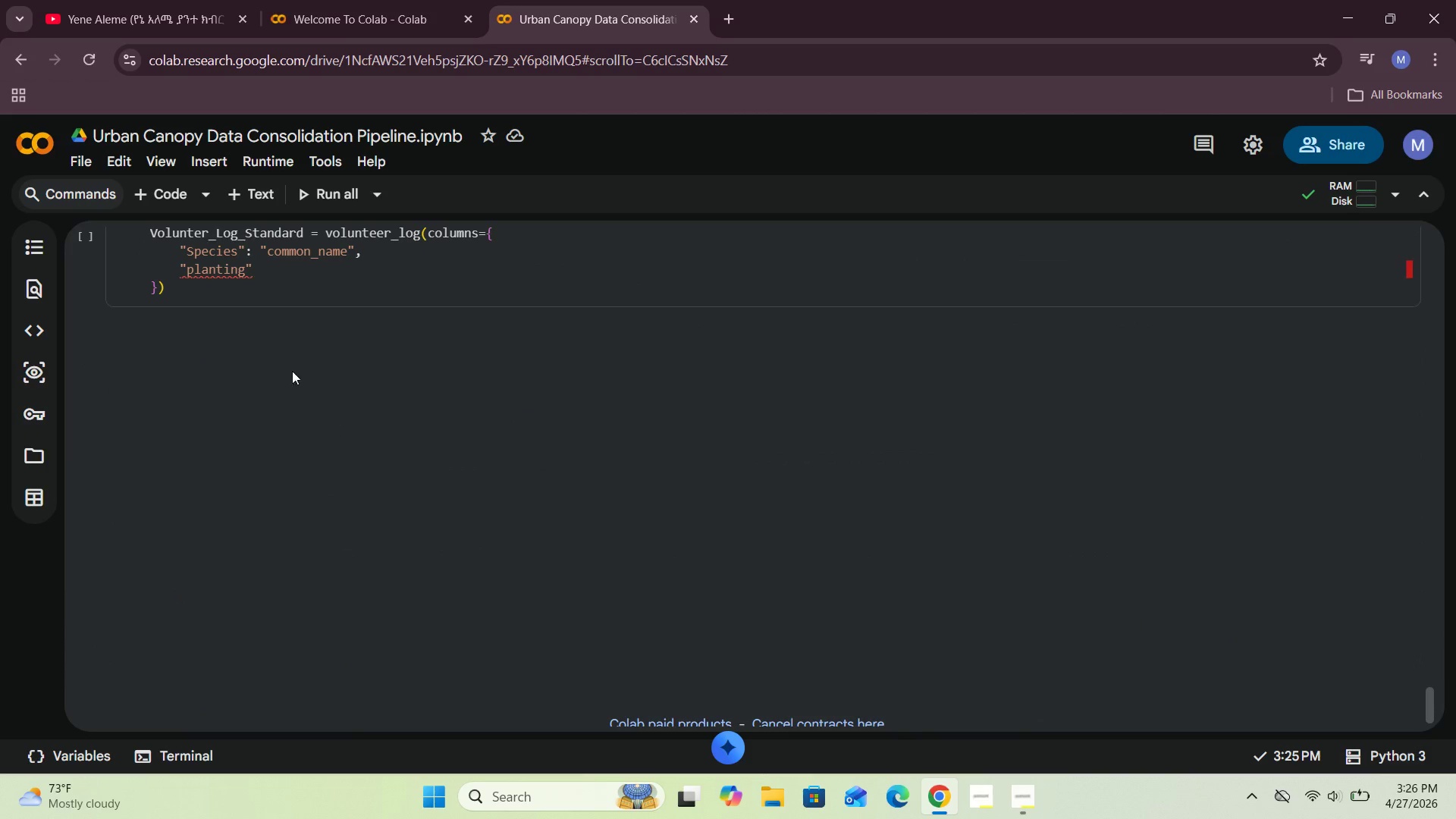 
left_click_drag(start_coordinate=[242, 269], to_coordinate=[187, 268])
 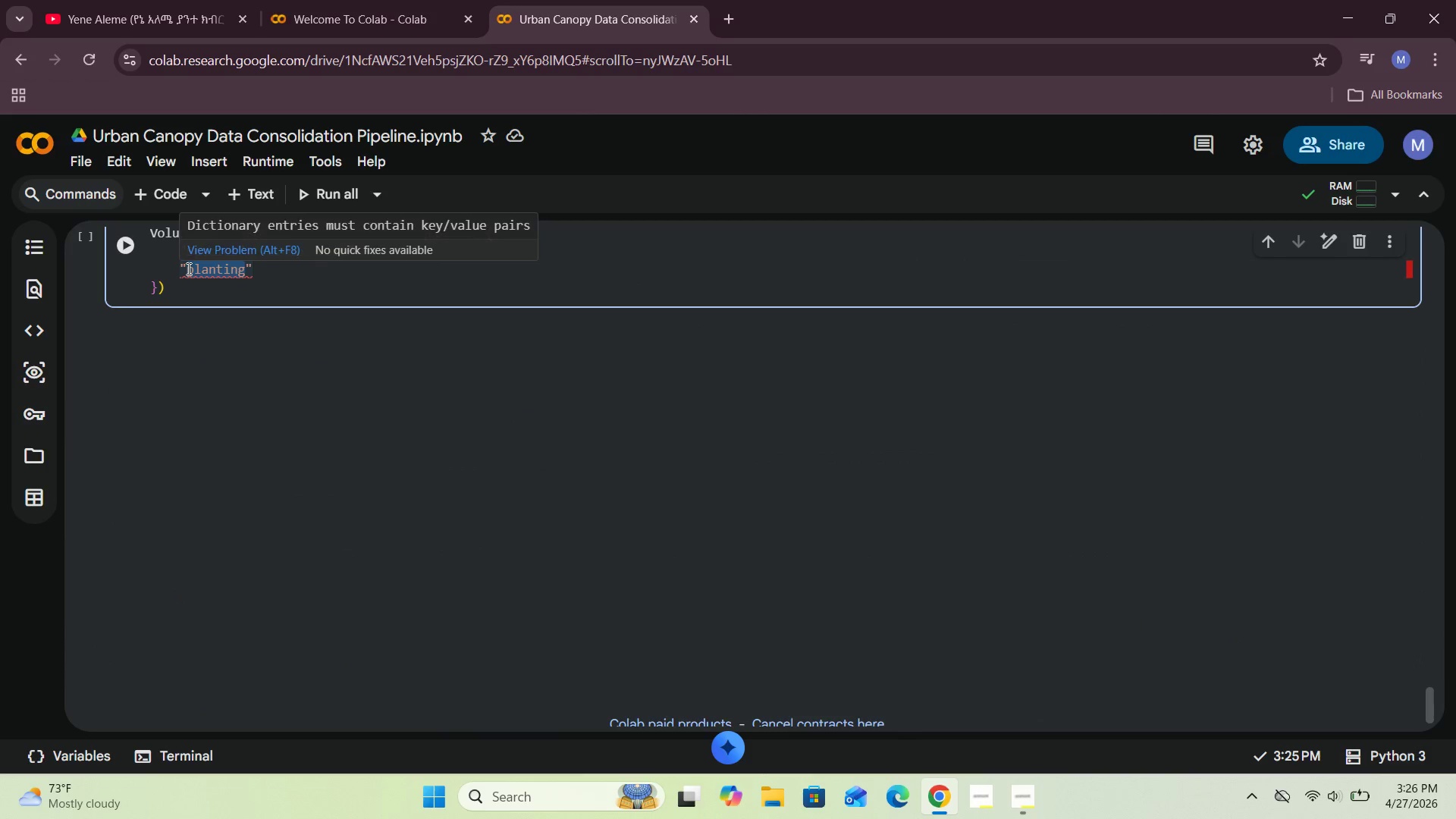 
key(Control+V)
 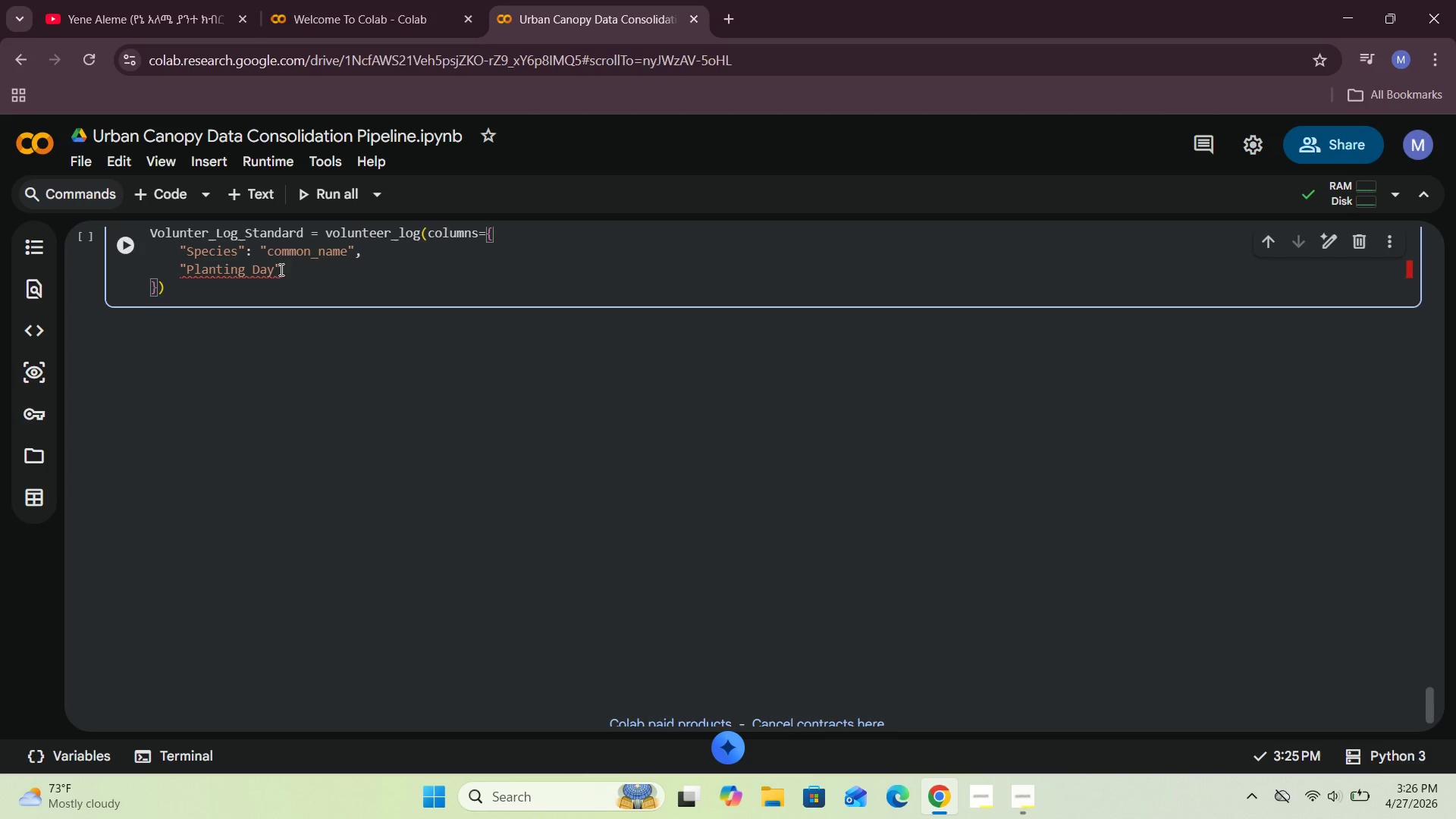 
left_click([286, 270])
 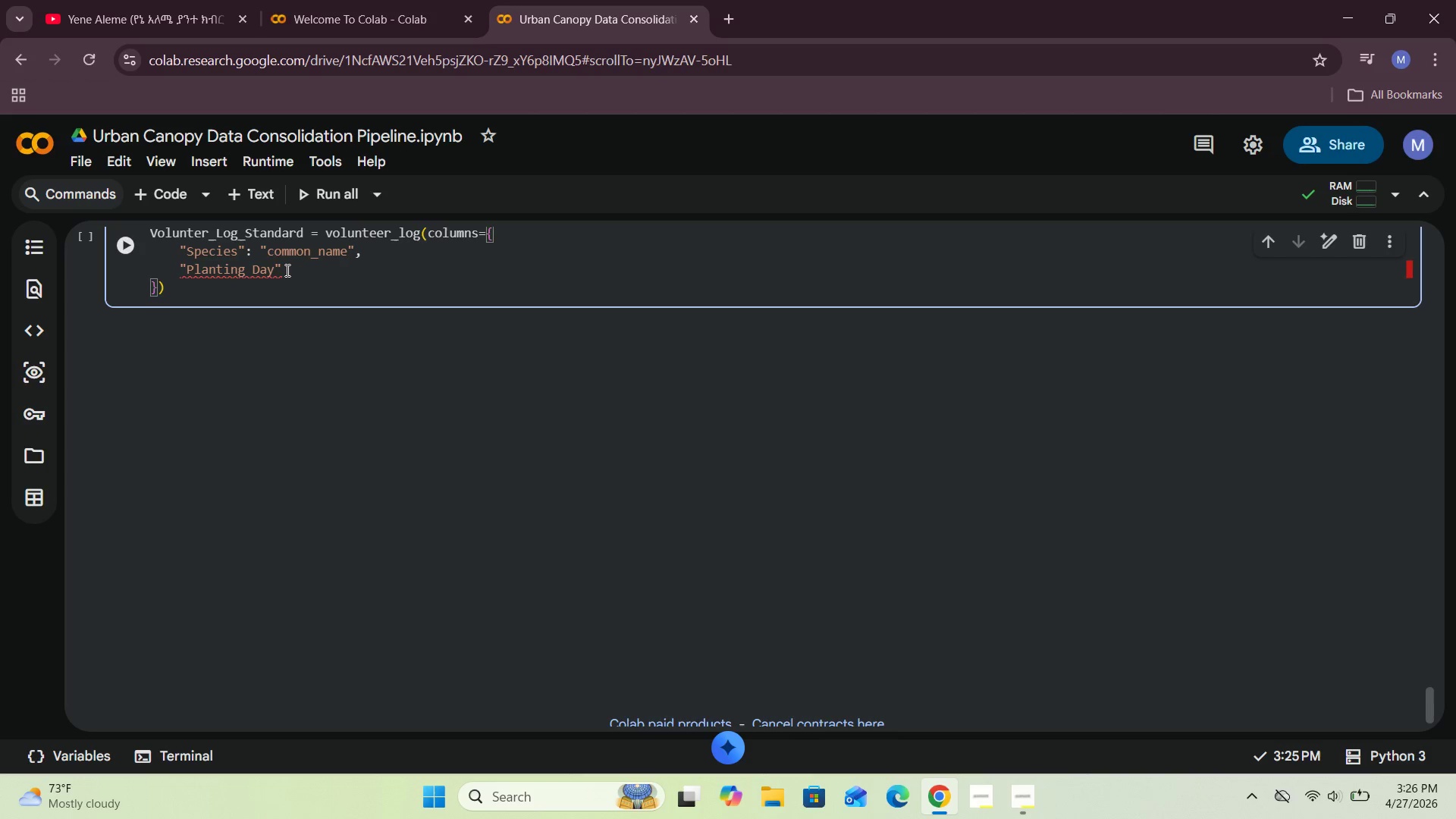 
key(Shift+Semicolon)
 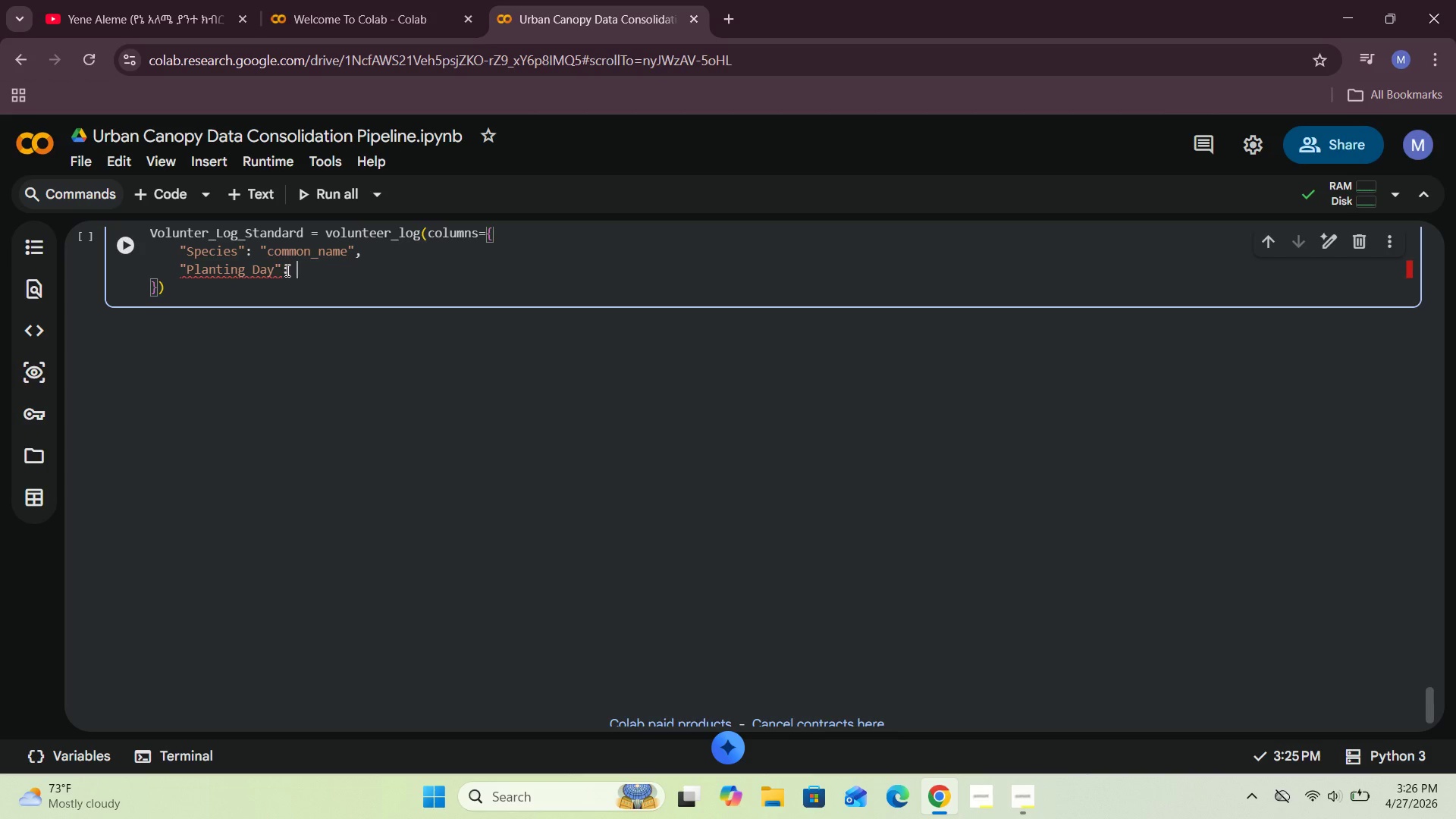 
key(Space)
 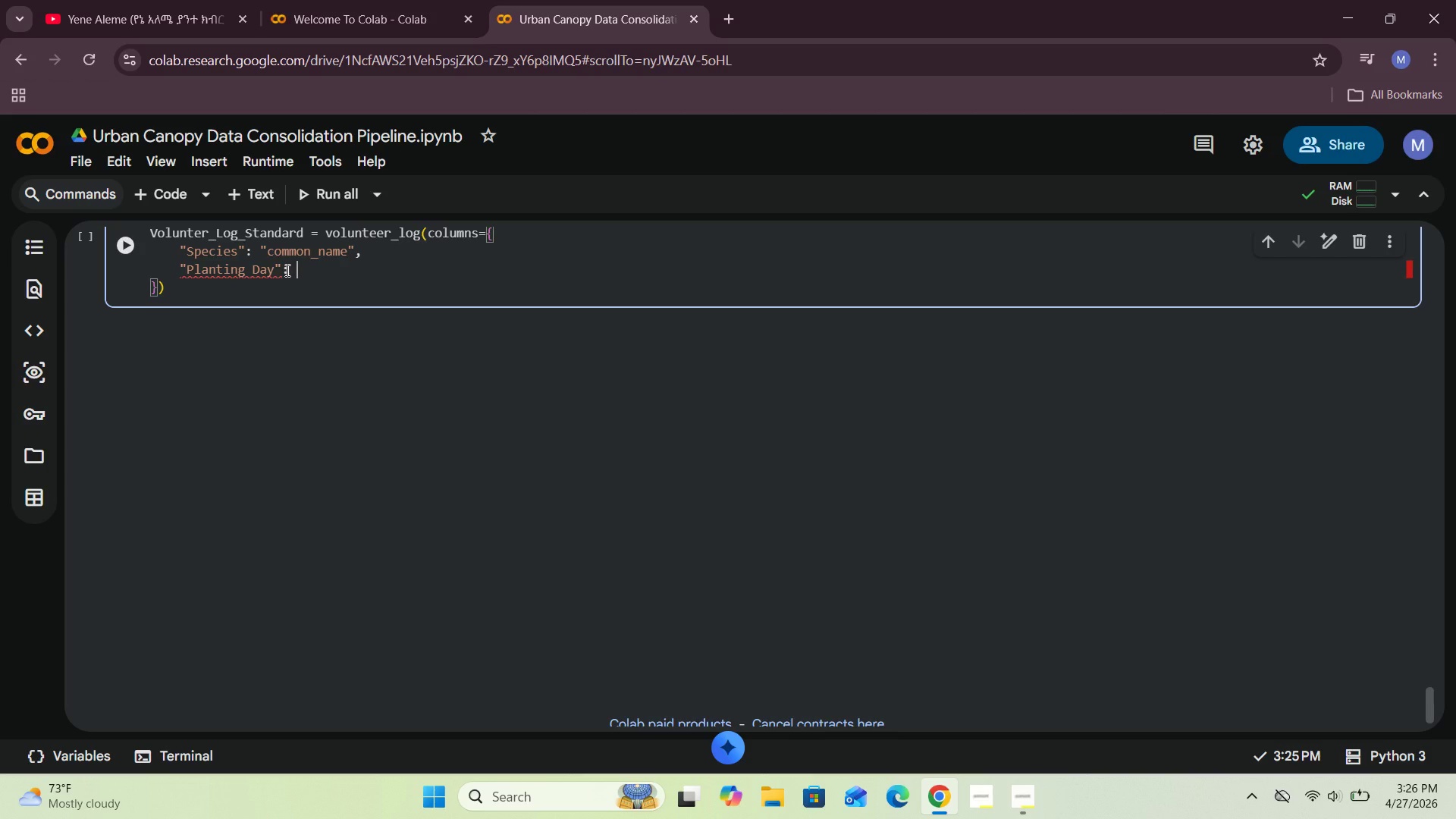 
key(Shift+Quote)
 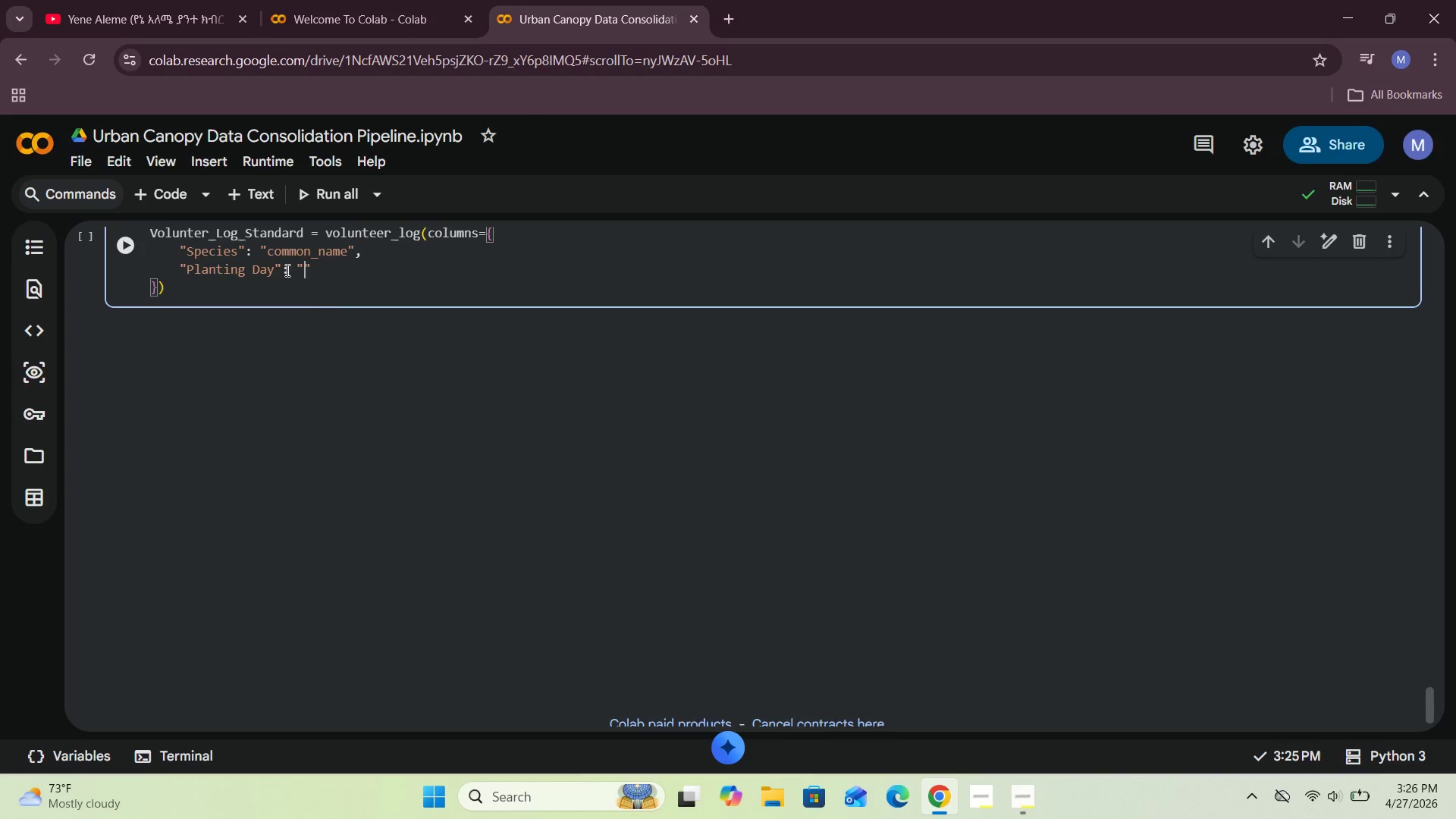 
wait(5.77)
 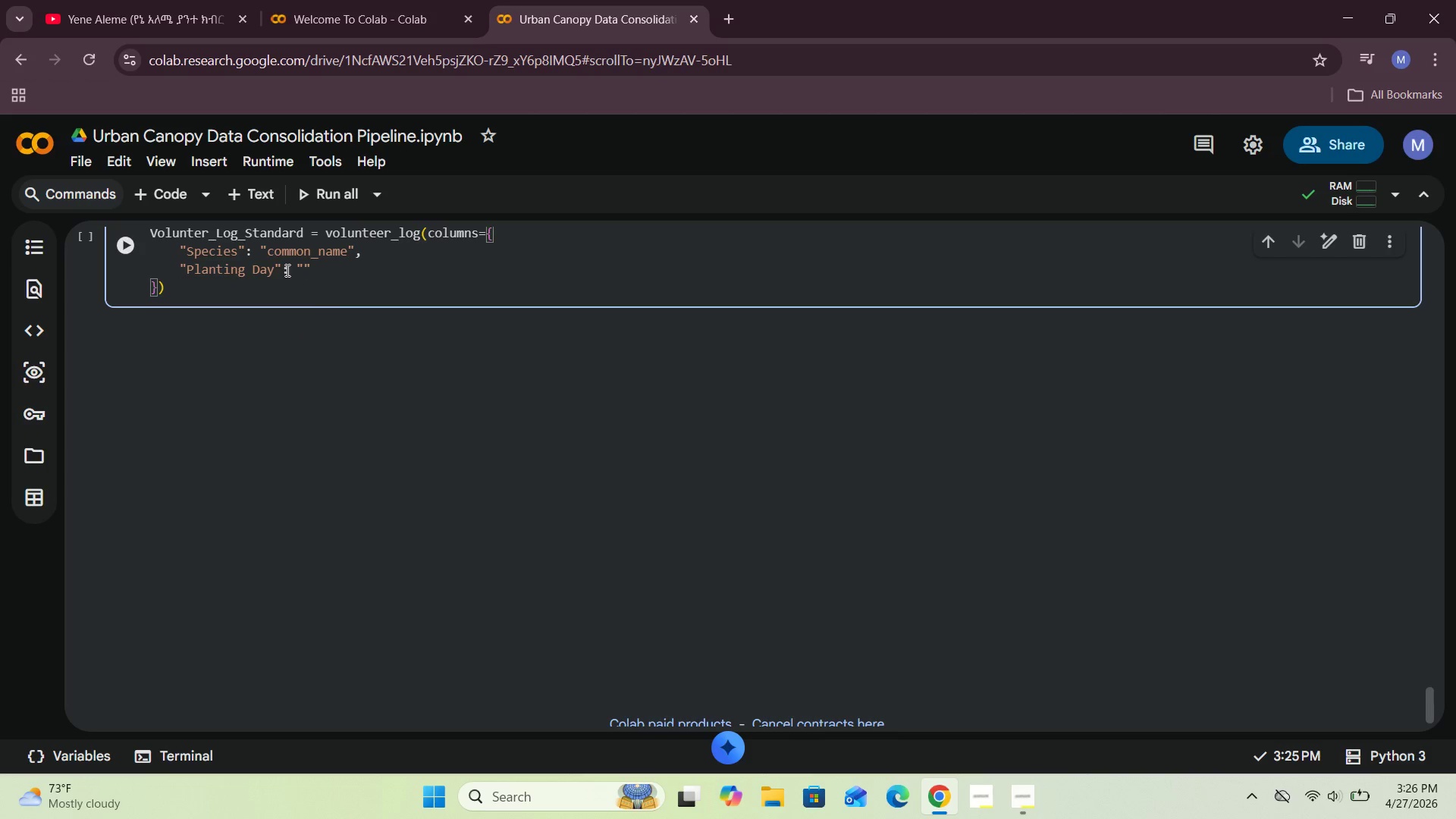 
left_click([1024, 808])